 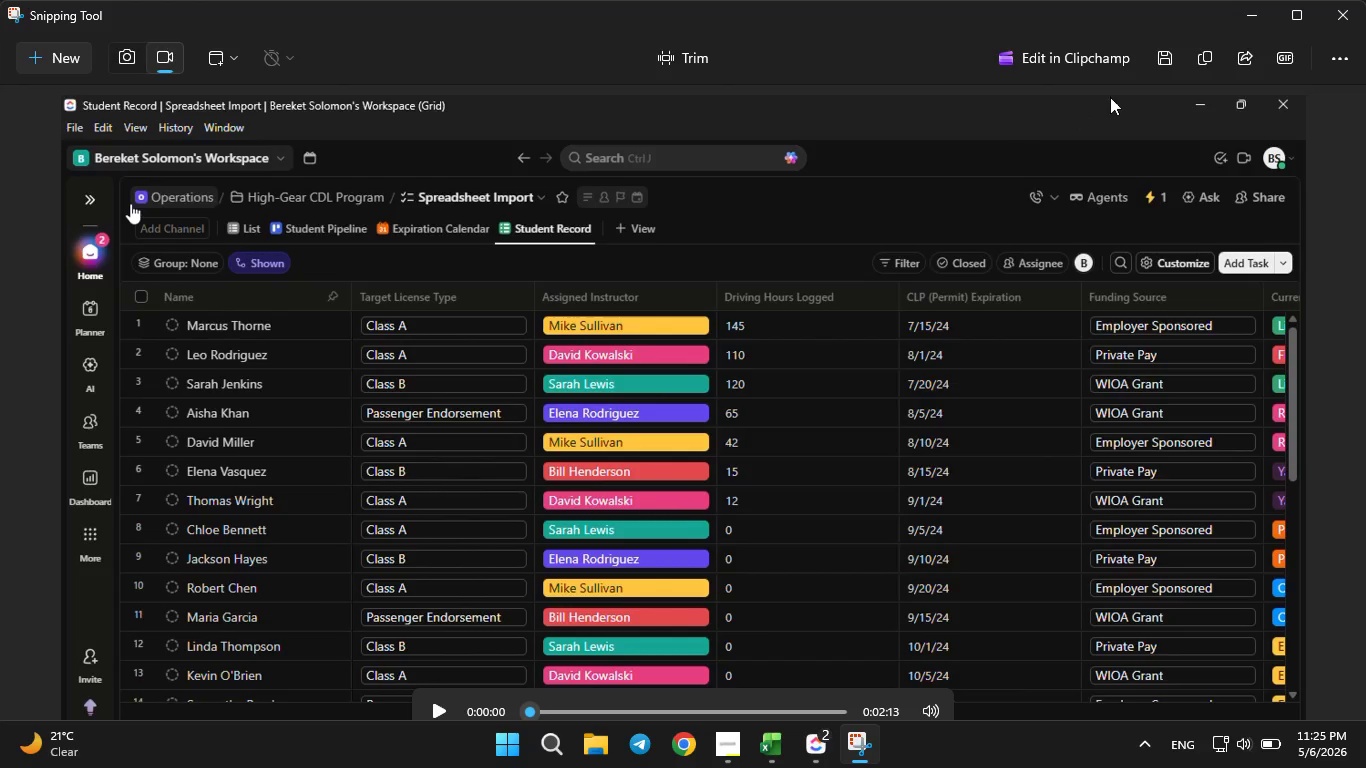 
left_click([1167, 63])
 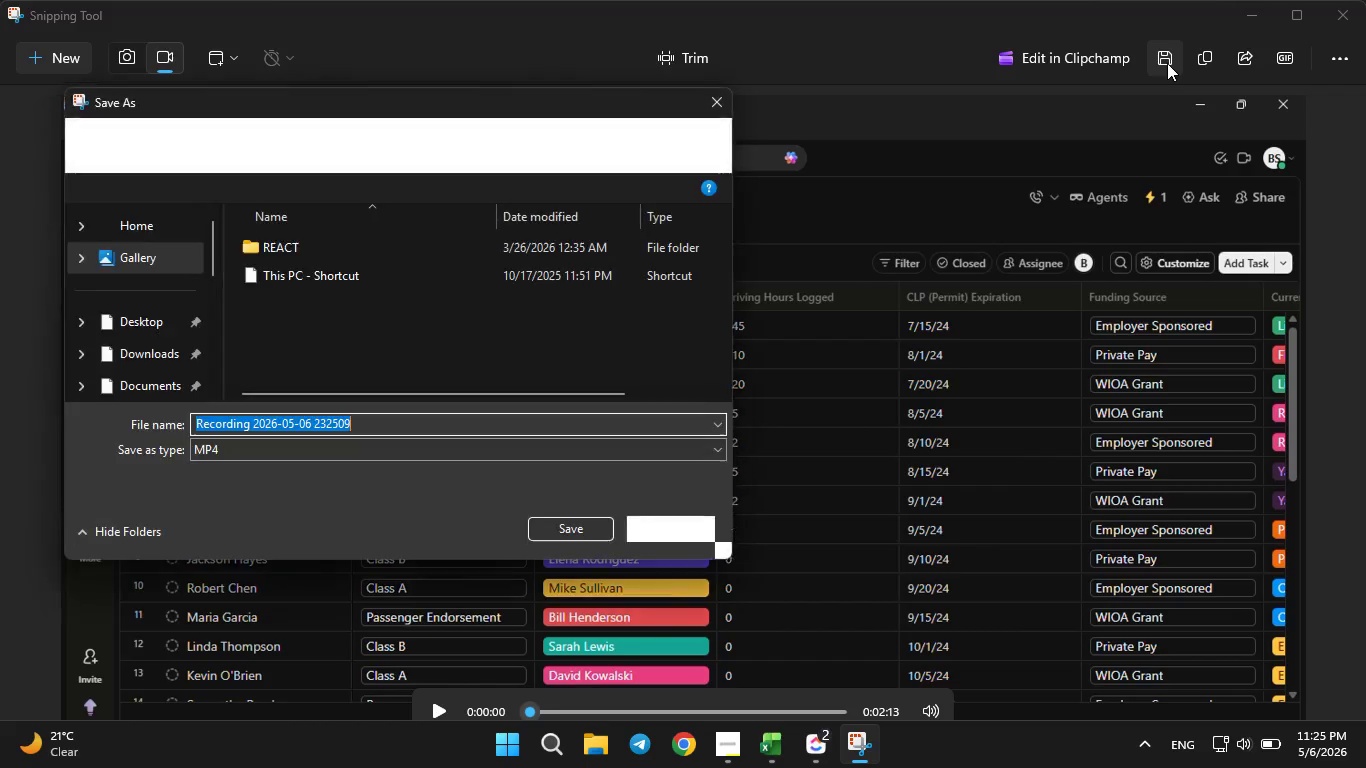 
type(2min)
 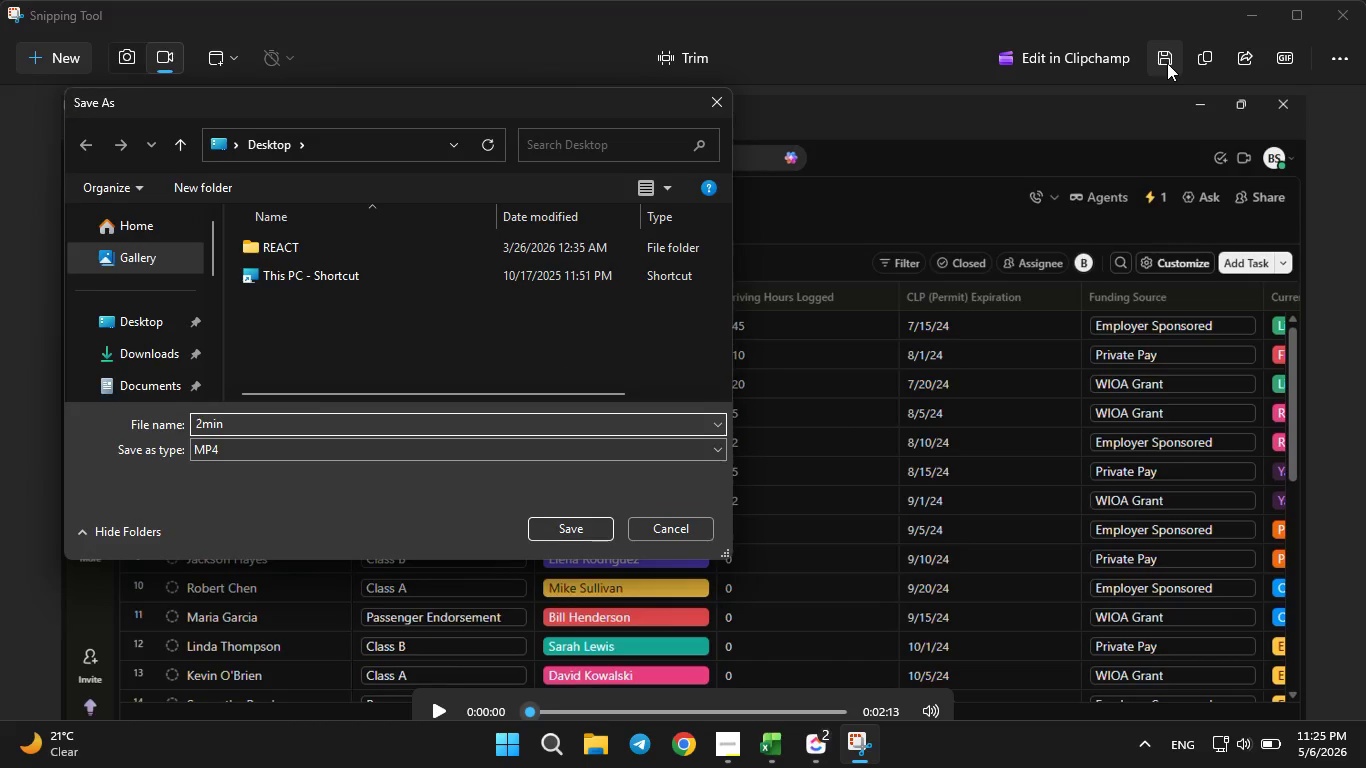 
key(Enter)
 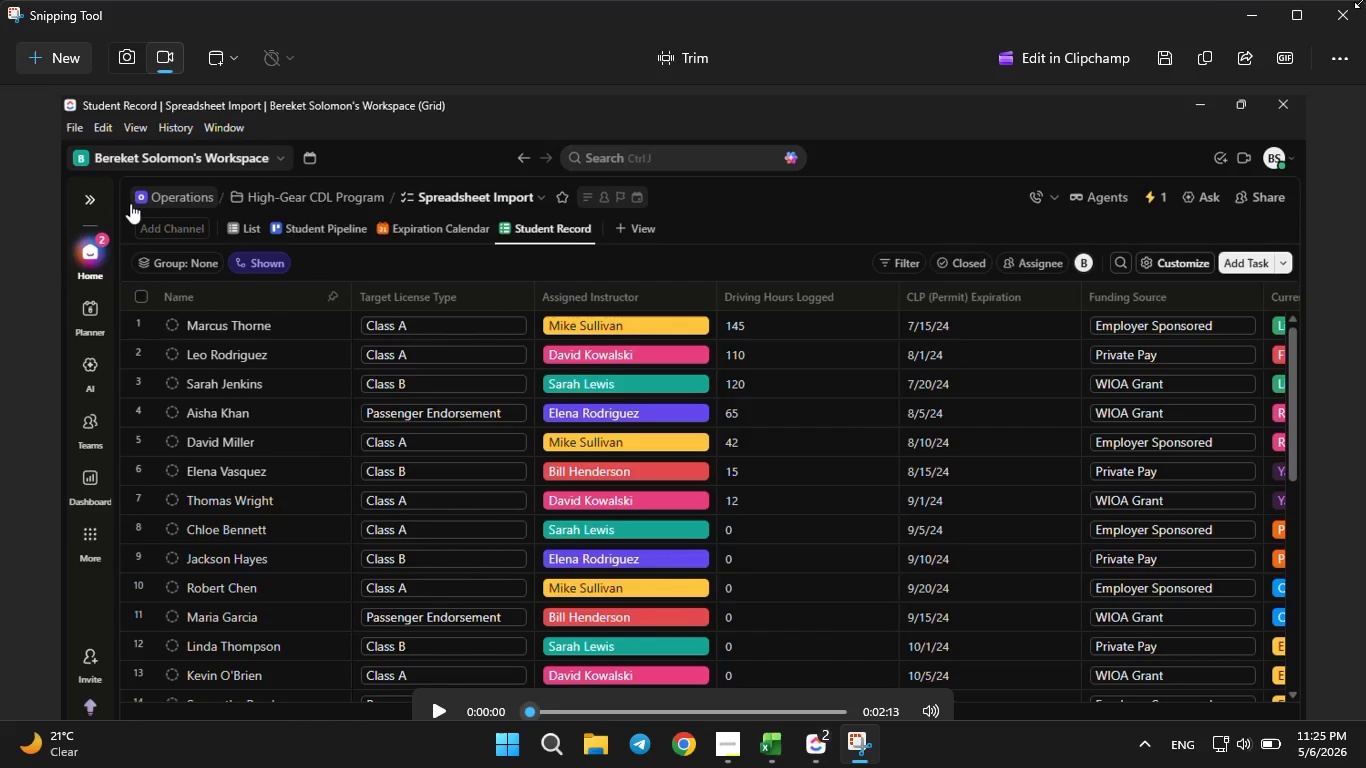 
left_click([1352, 4])
 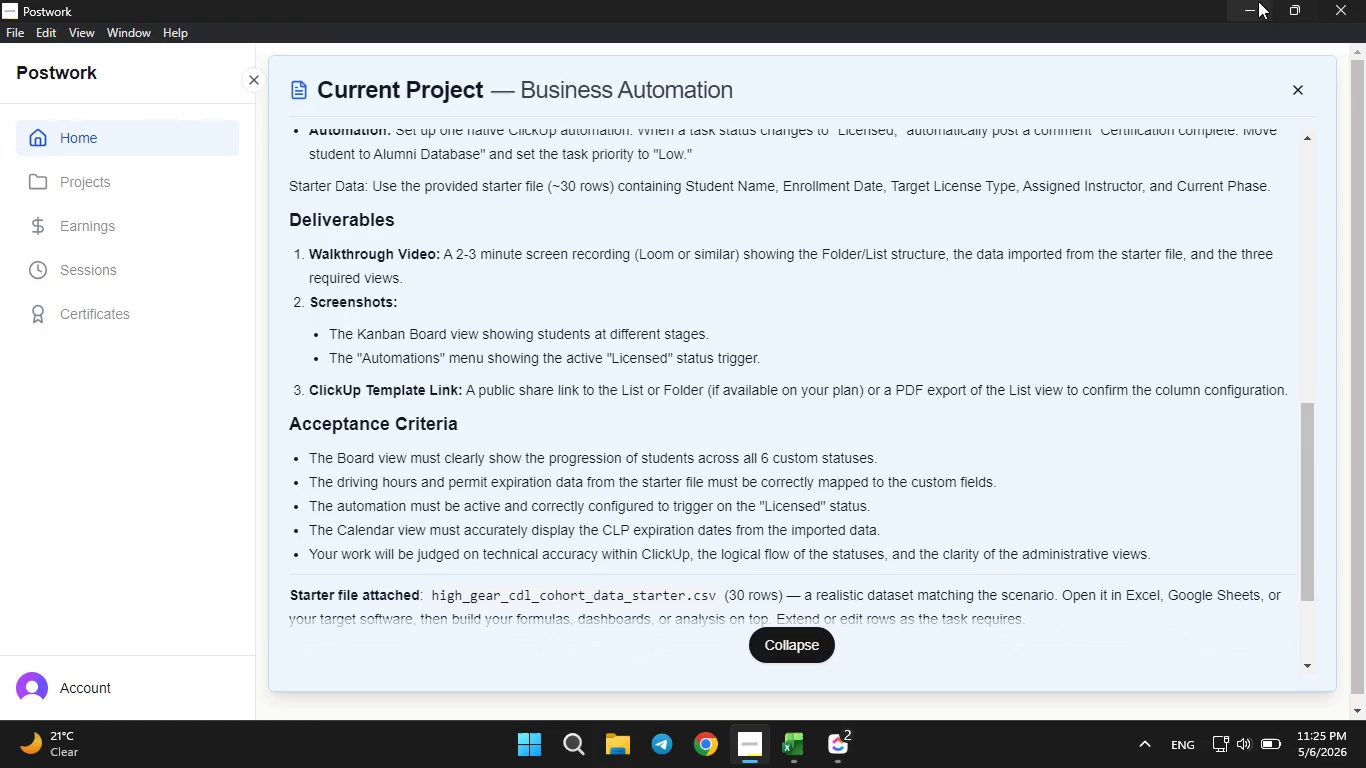 
left_click([1258, 1])
 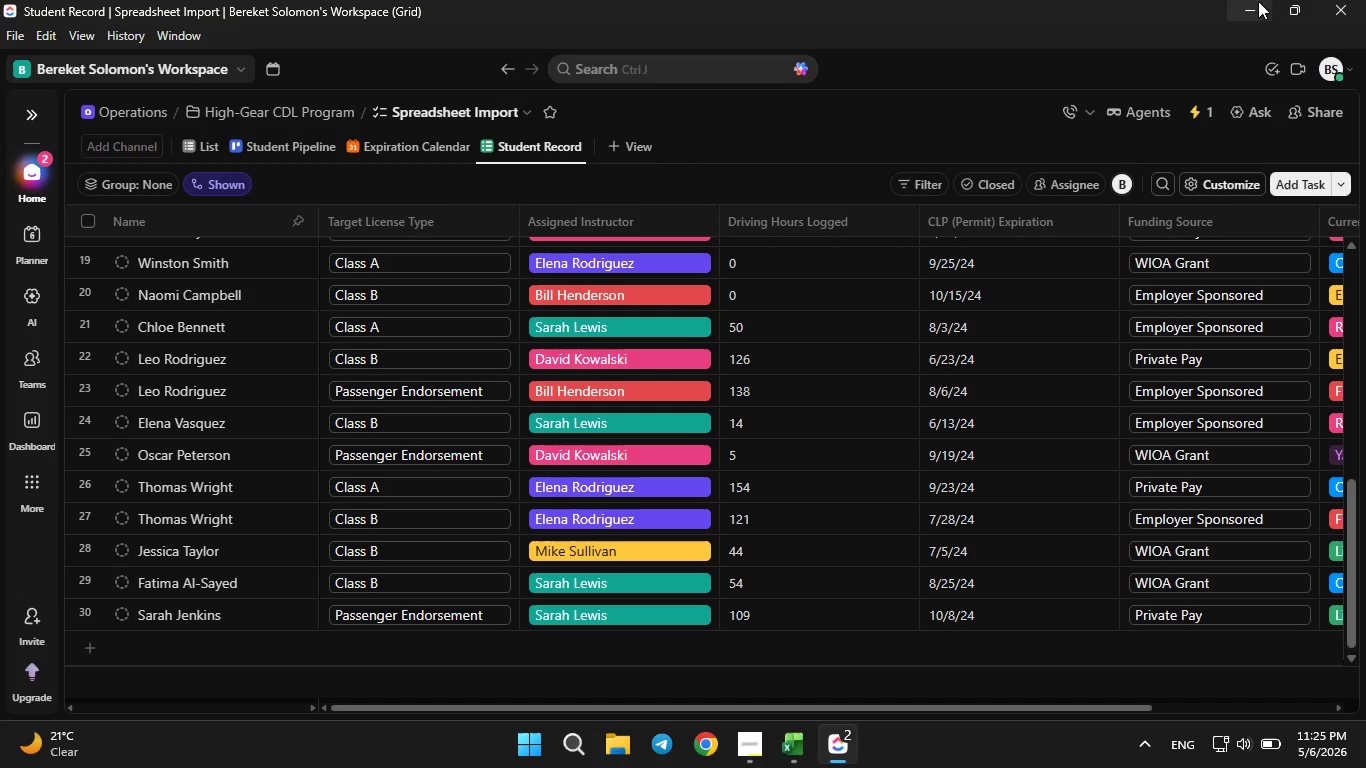 
left_click([1258, 1])
 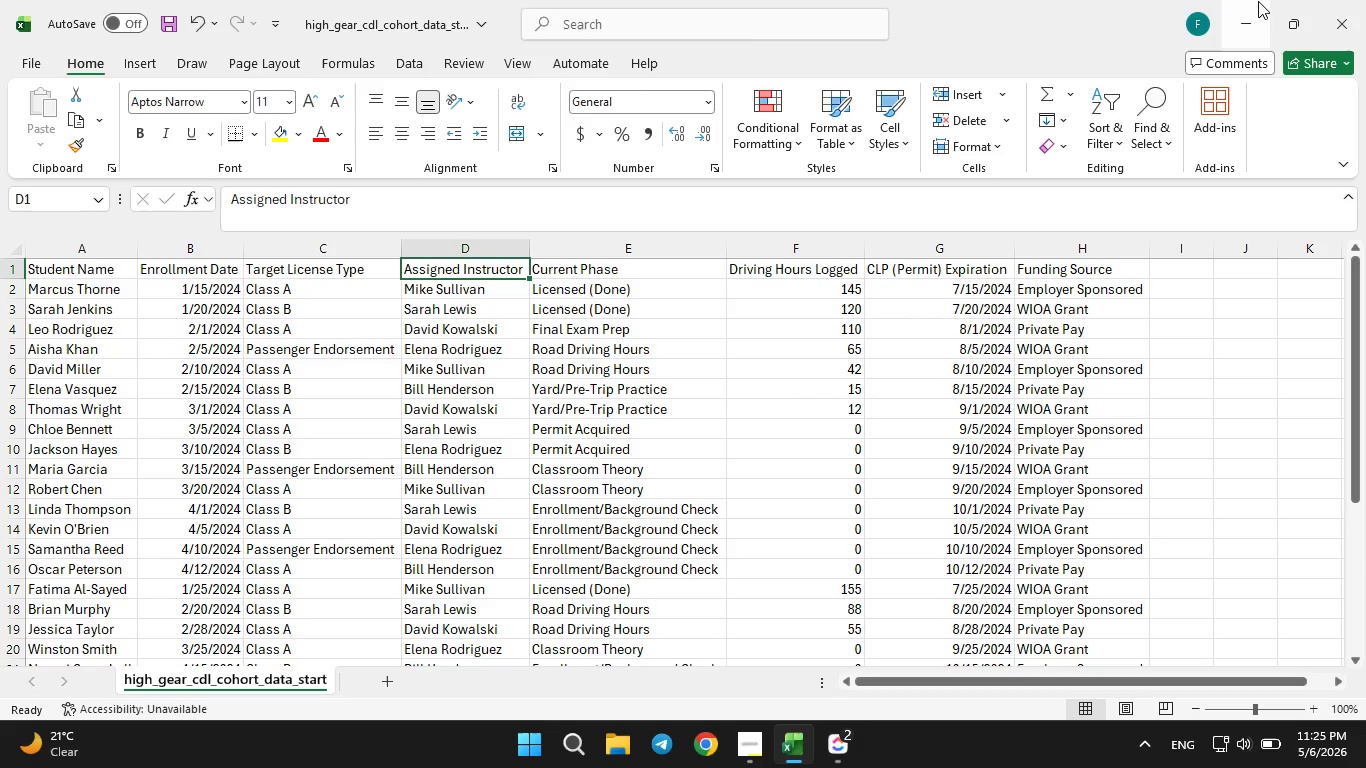 
left_click([1258, 1])
 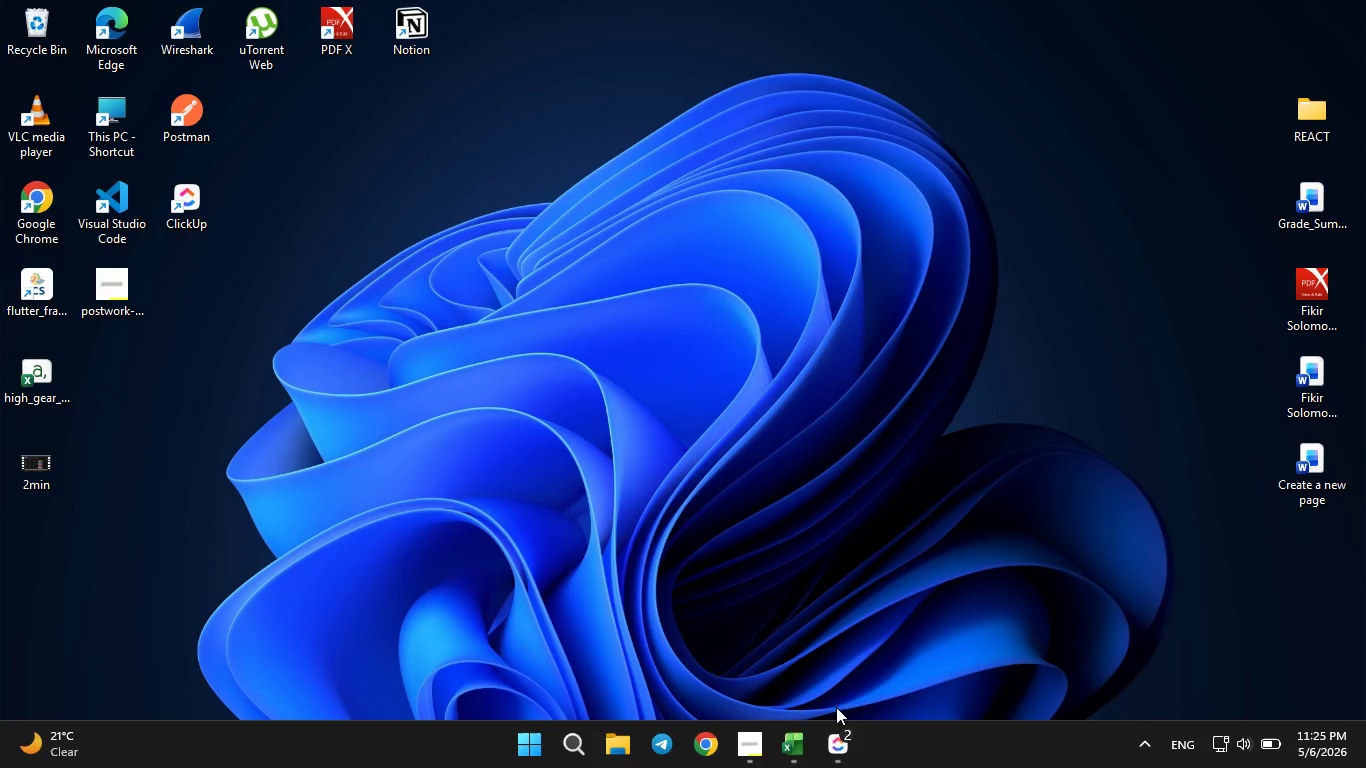 
mouse_move([808, 745])
 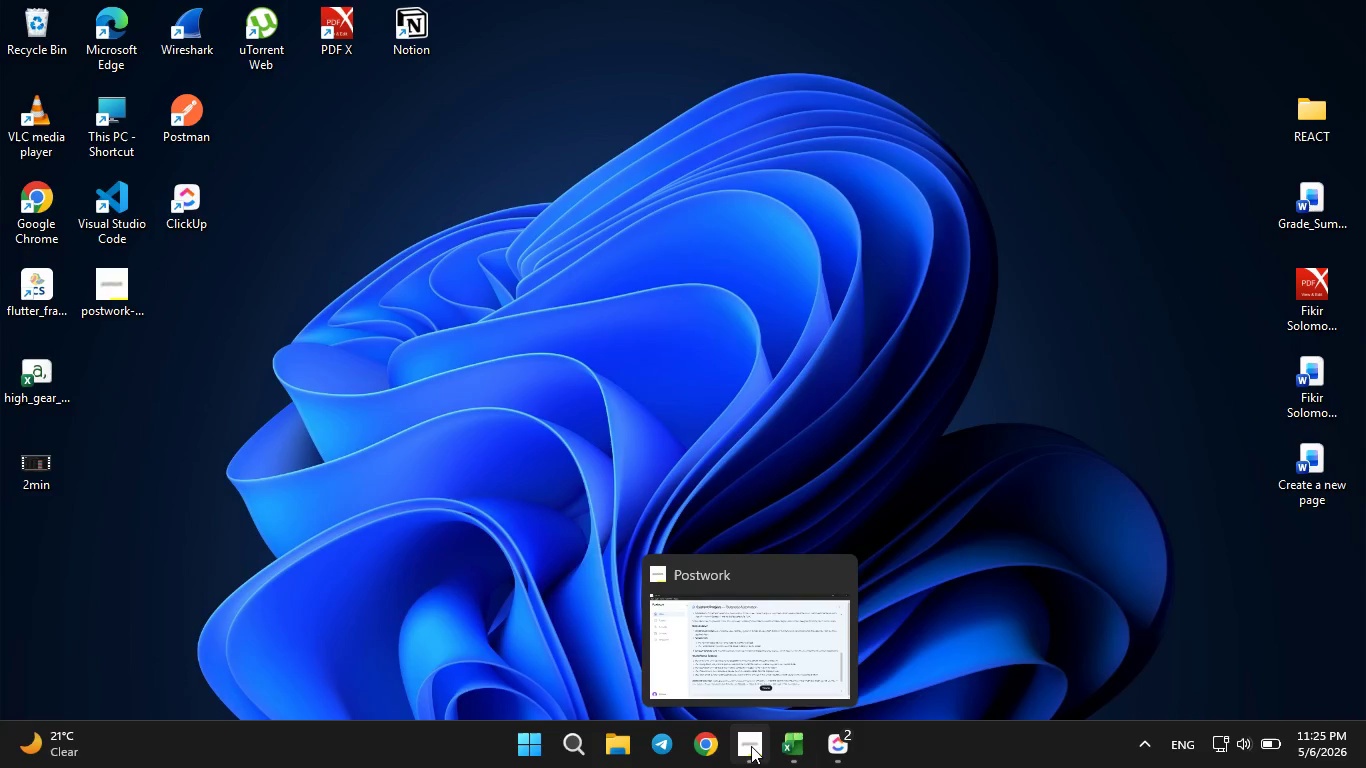 
left_click([751, 746])